 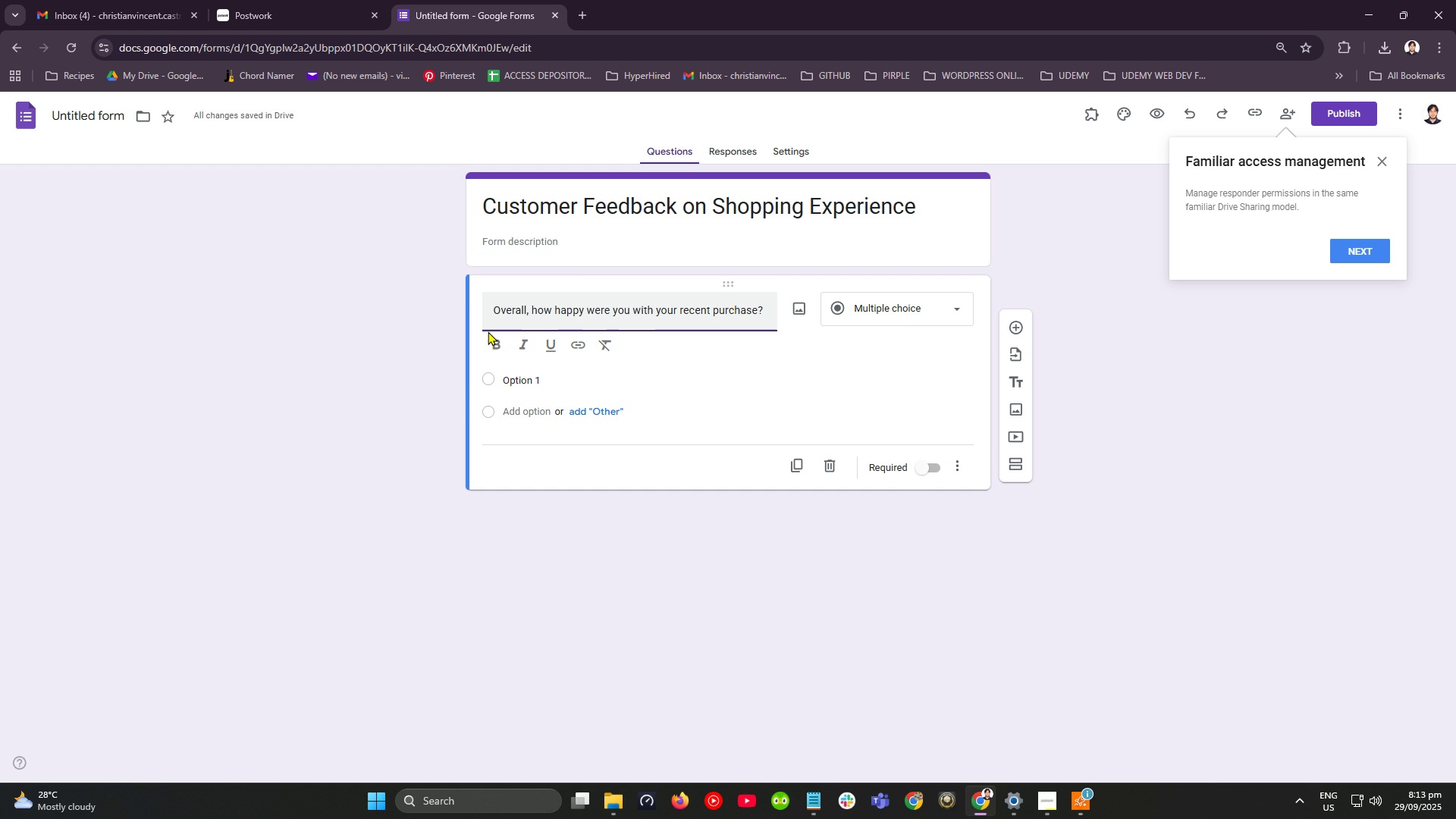 
key(Backspace)
 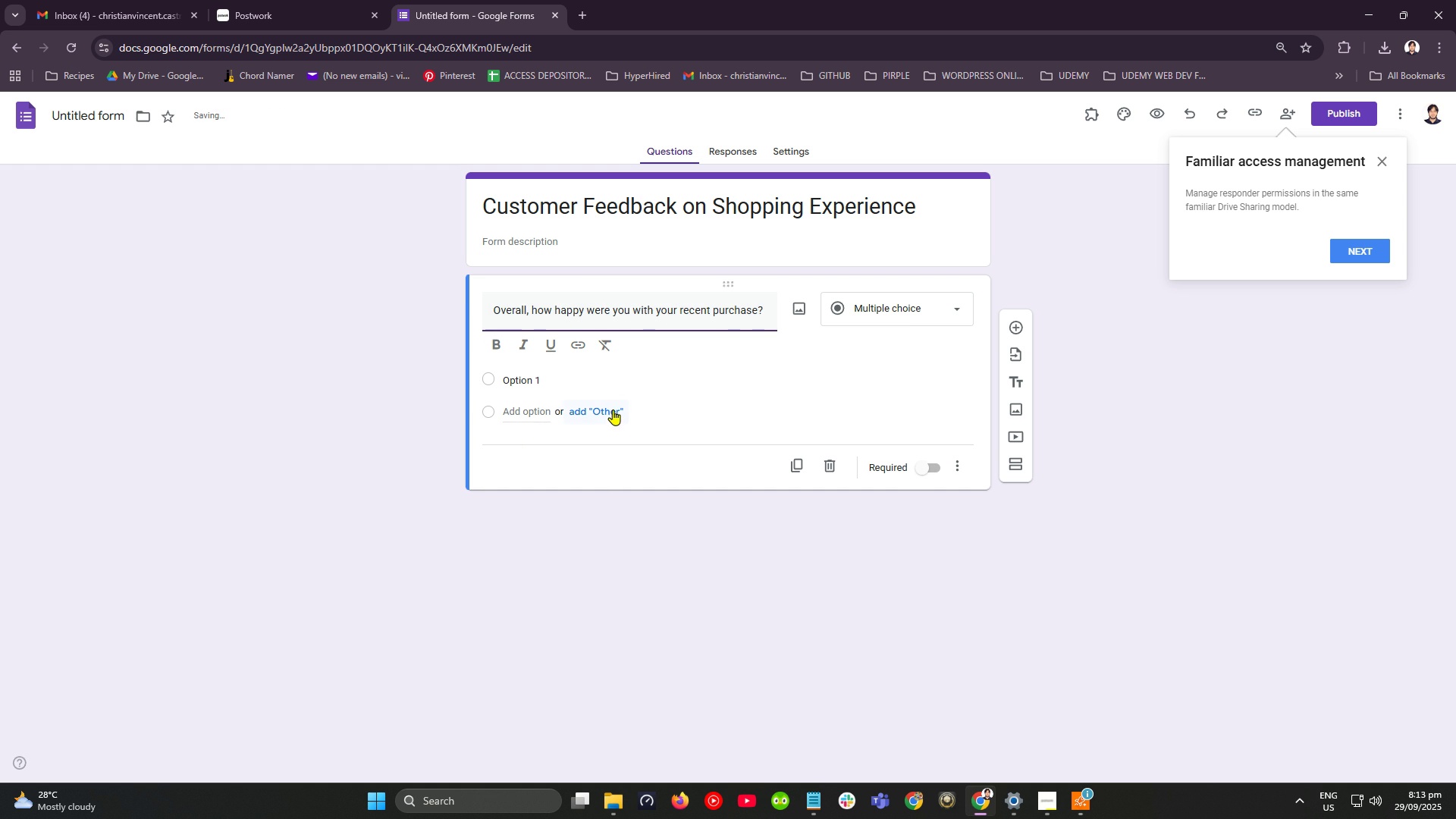 
left_click([612, 410])
 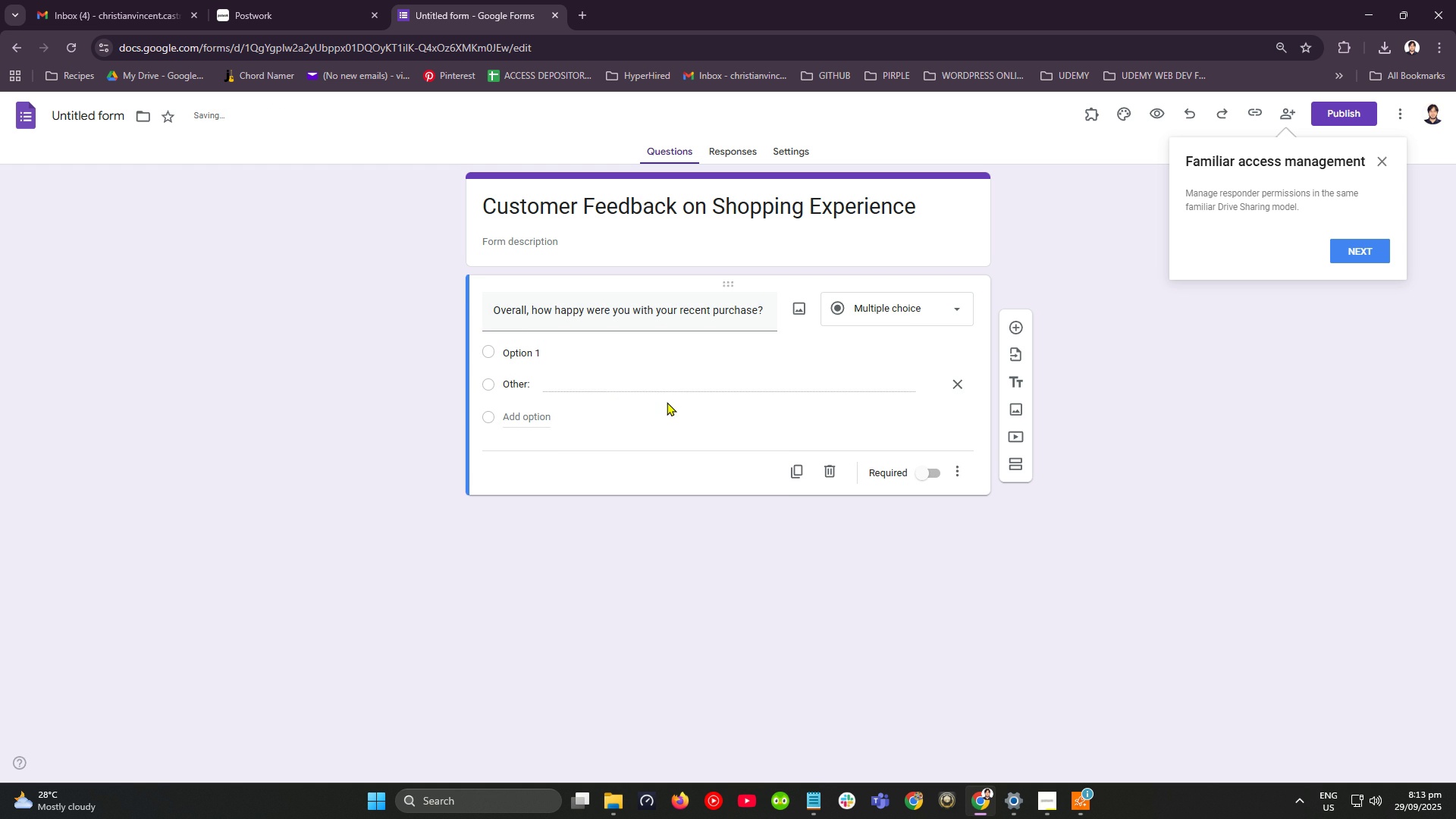 
scroll: coordinate [667, 400], scroll_direction: up, amount: 1.0
 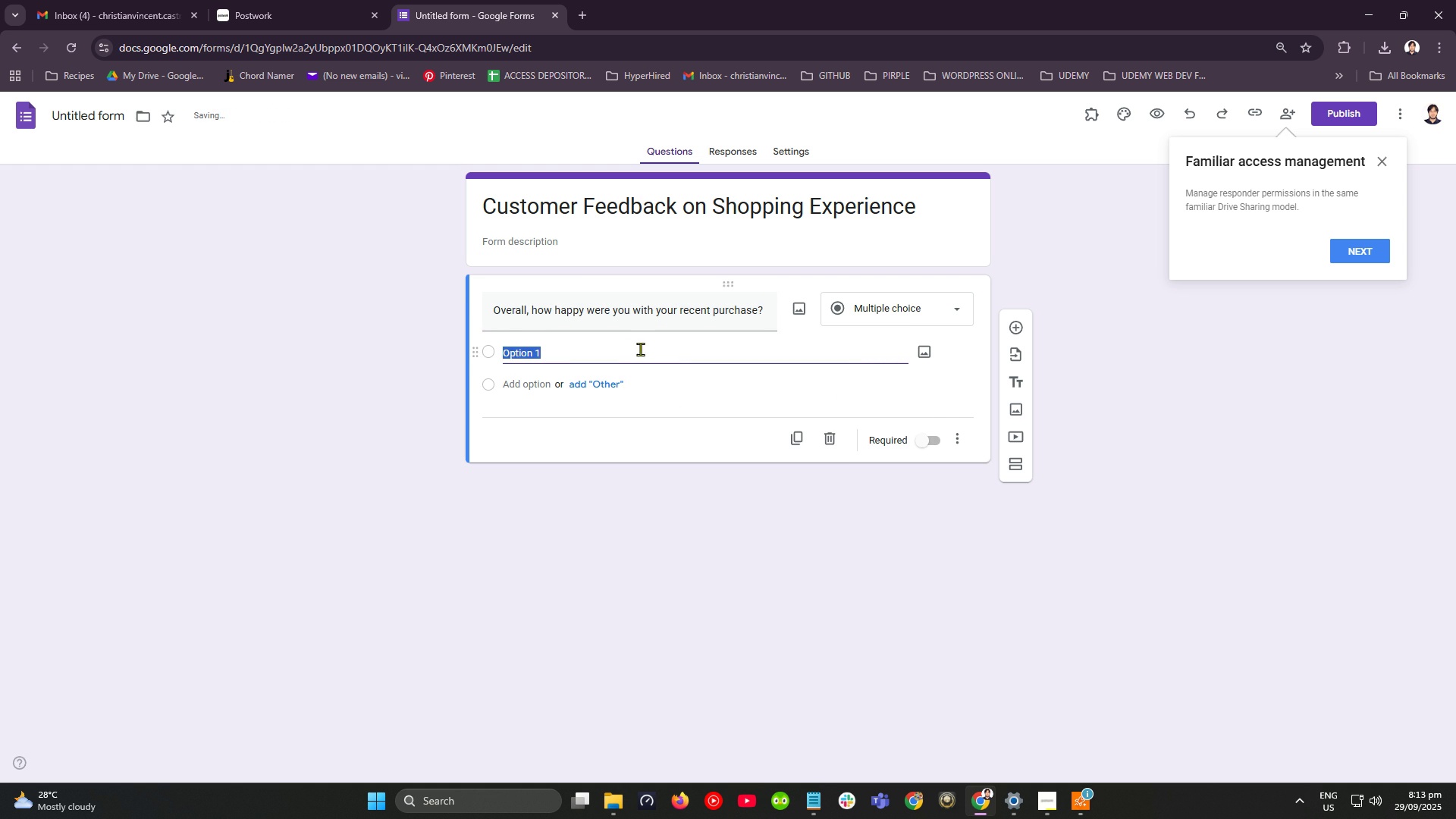 
double_click([639, 351])
 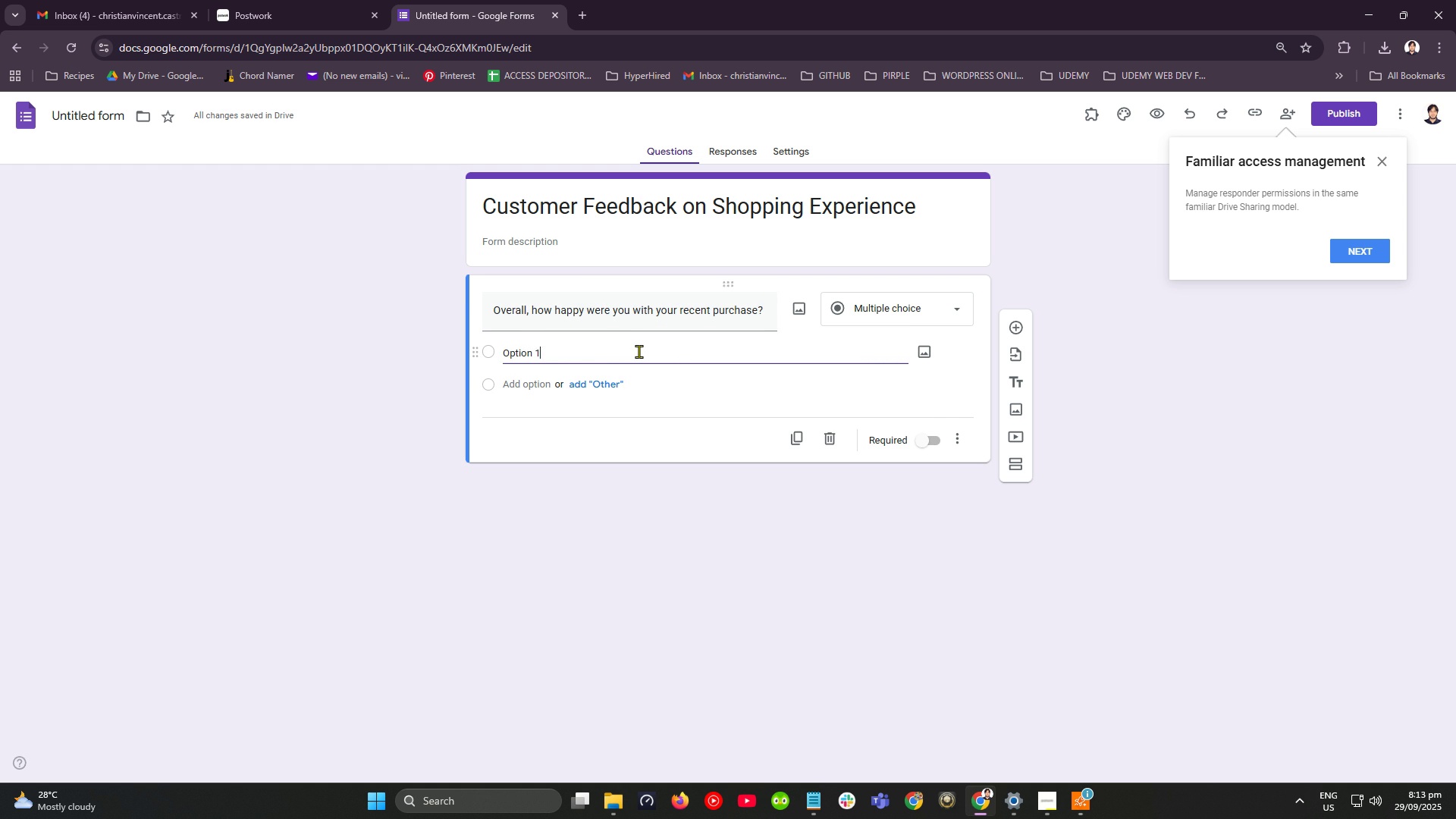 
double_click([639, 351])
 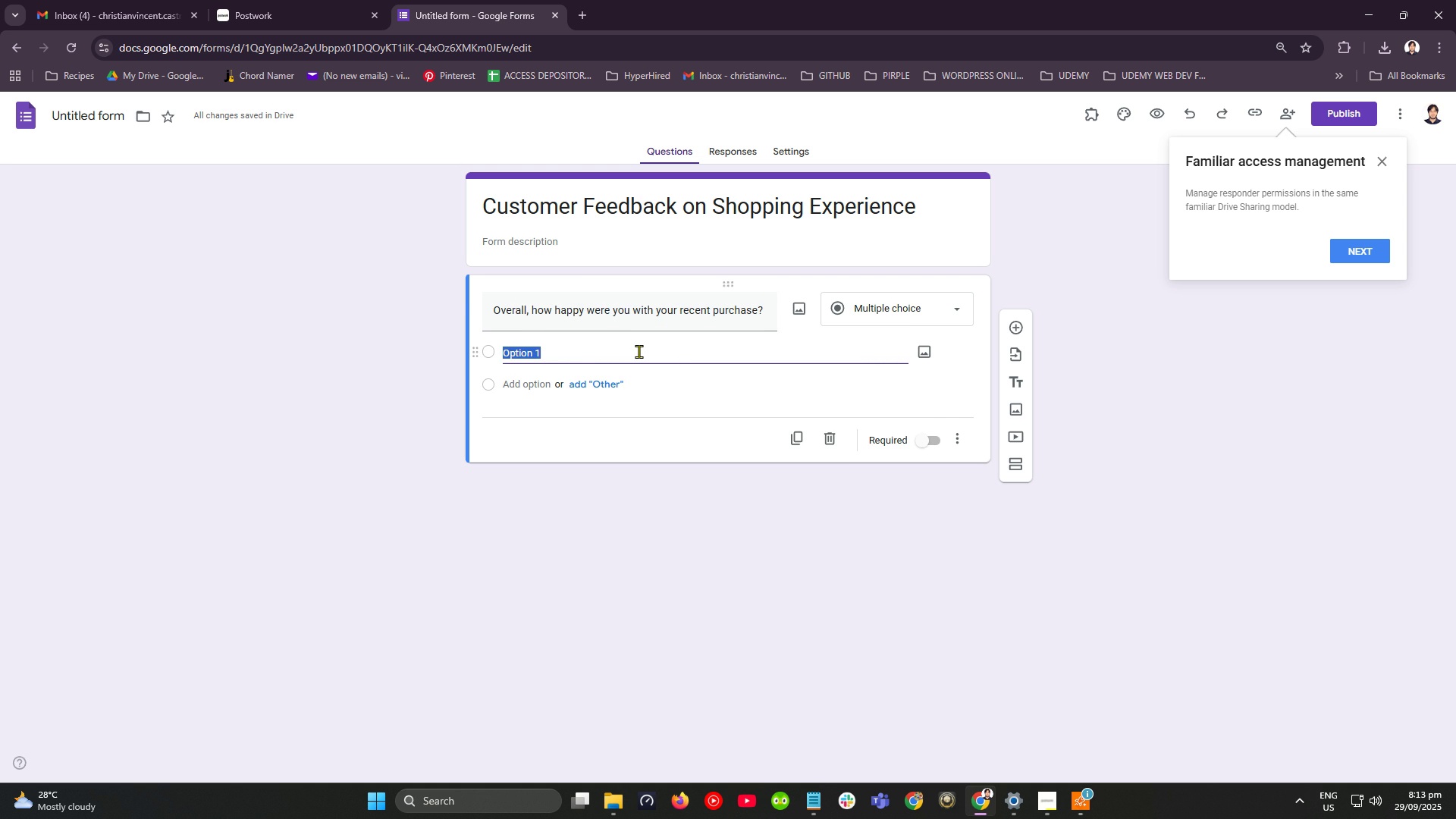 
triple_click([639, 351])